 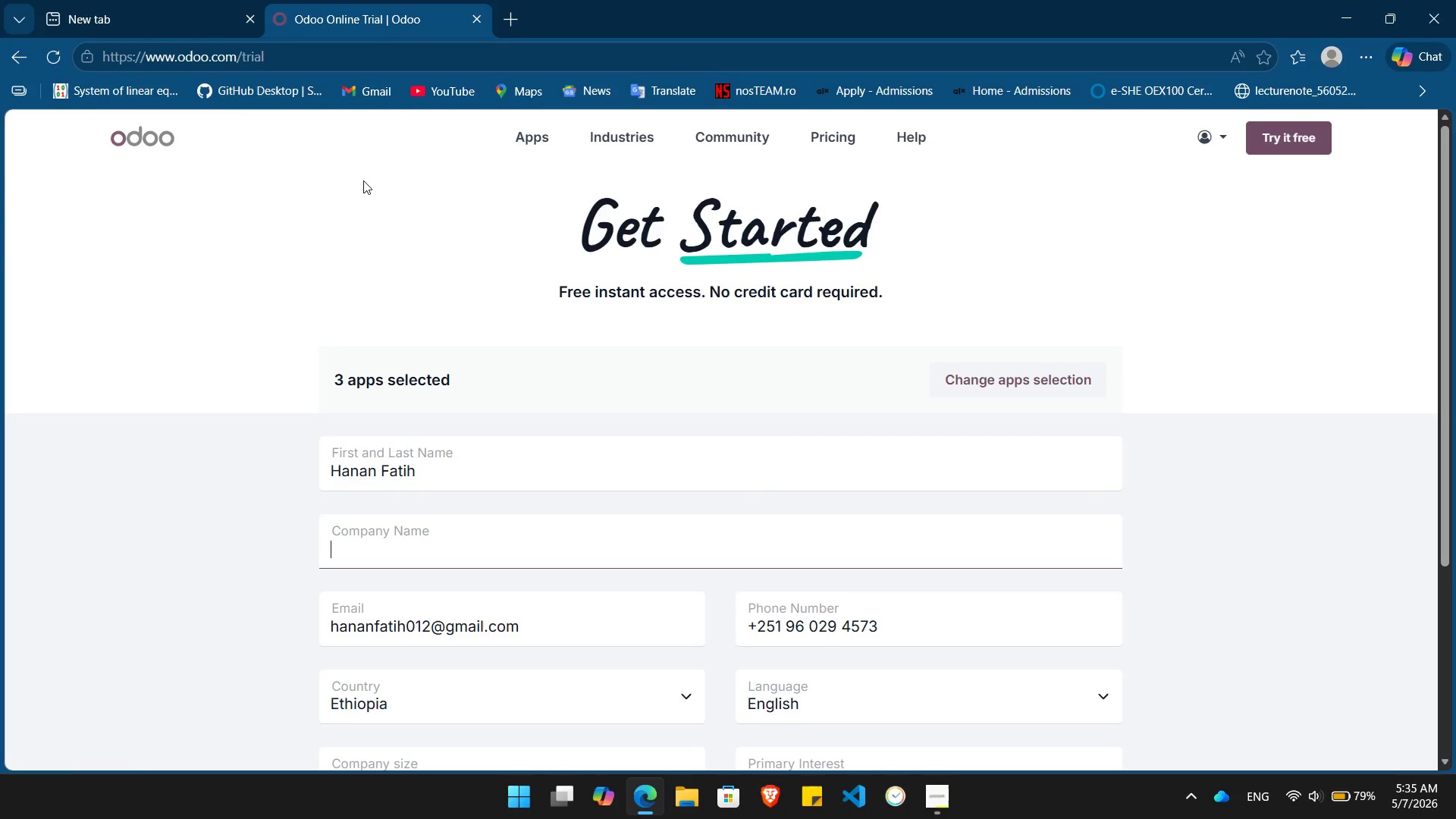 
key(Control+V)
 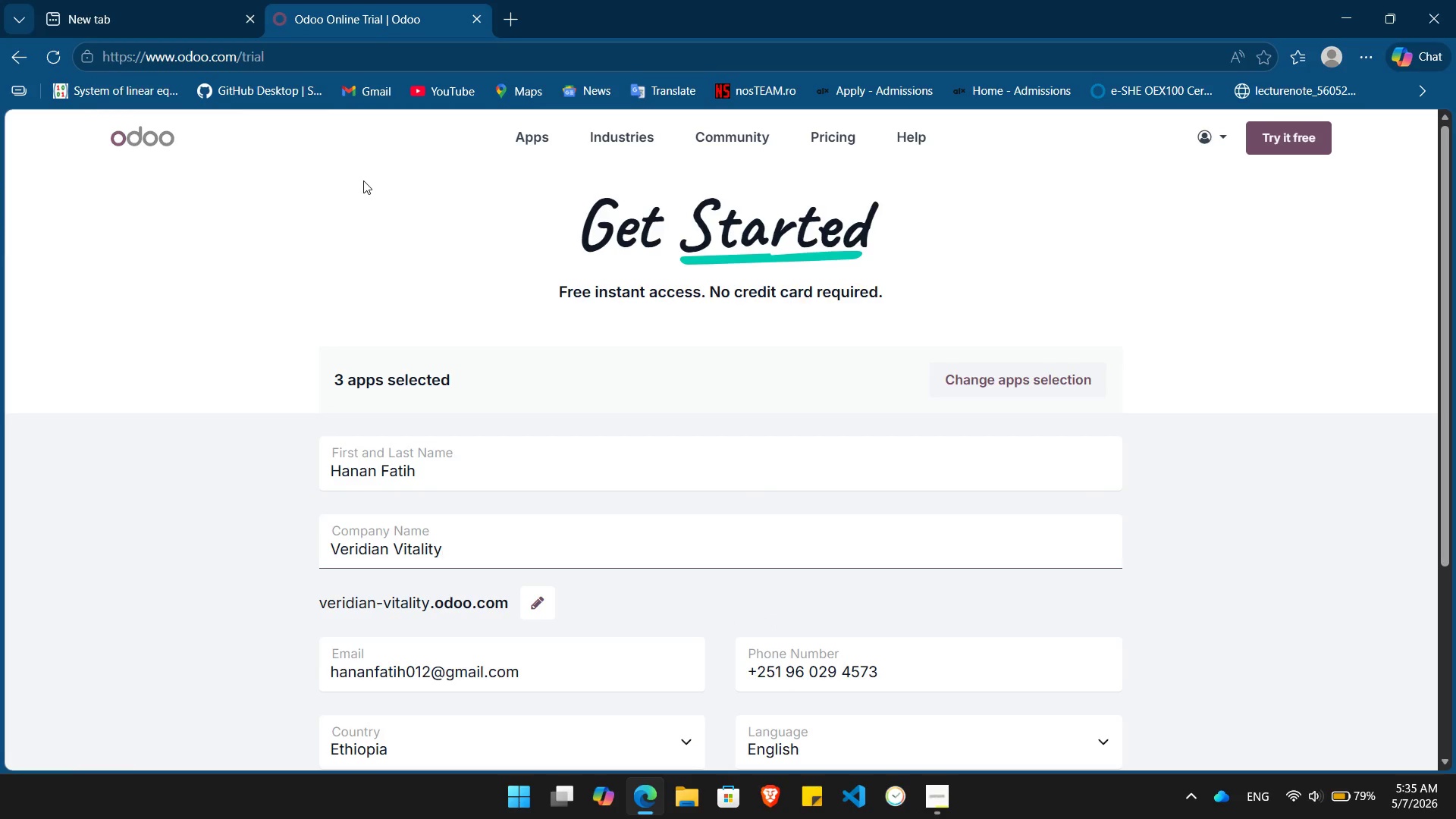 
key(Enter)
 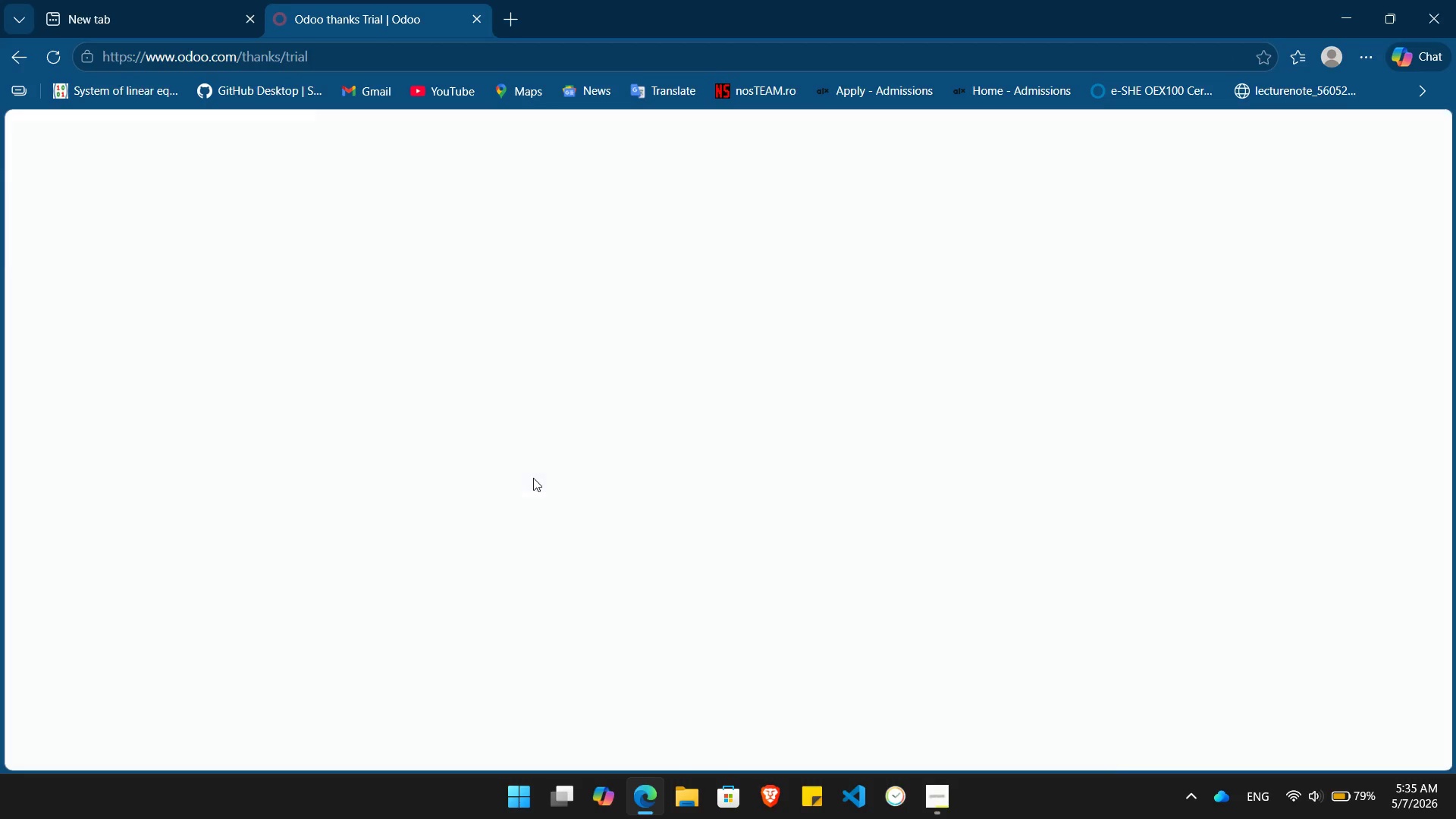 
wait(5.06)
 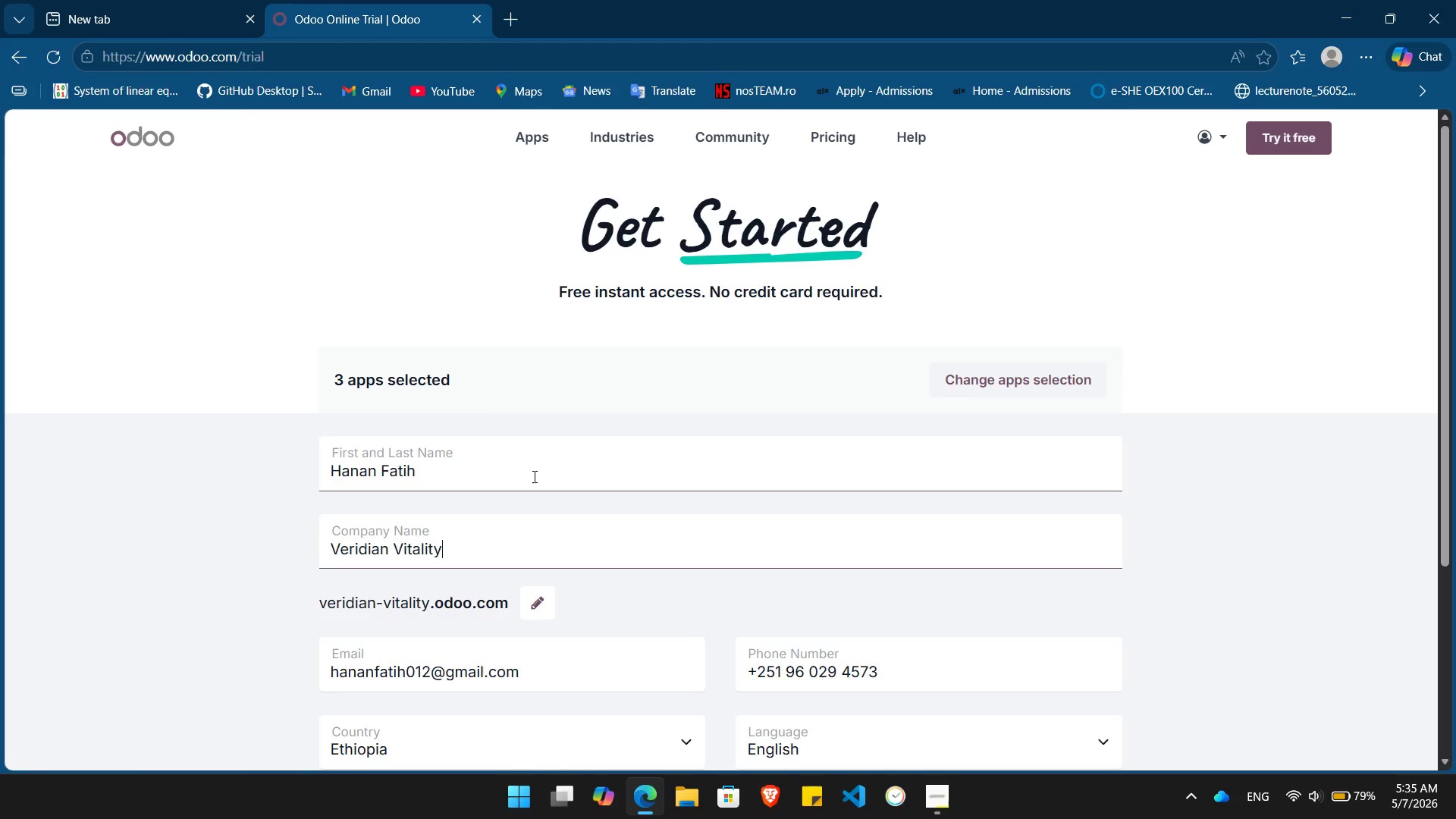 
key(Alt+AltLeft)
 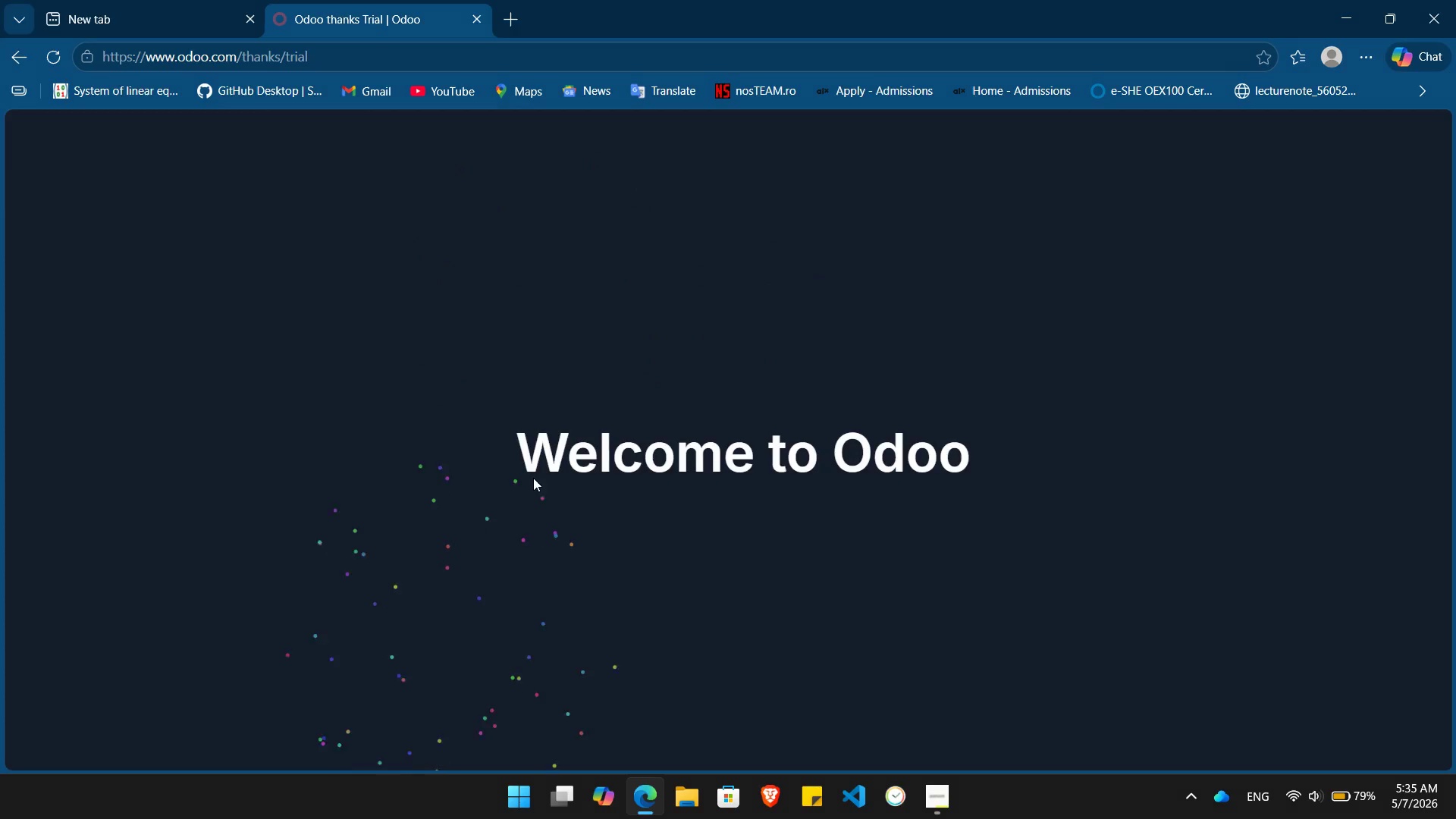 
key(Alt+Tab)